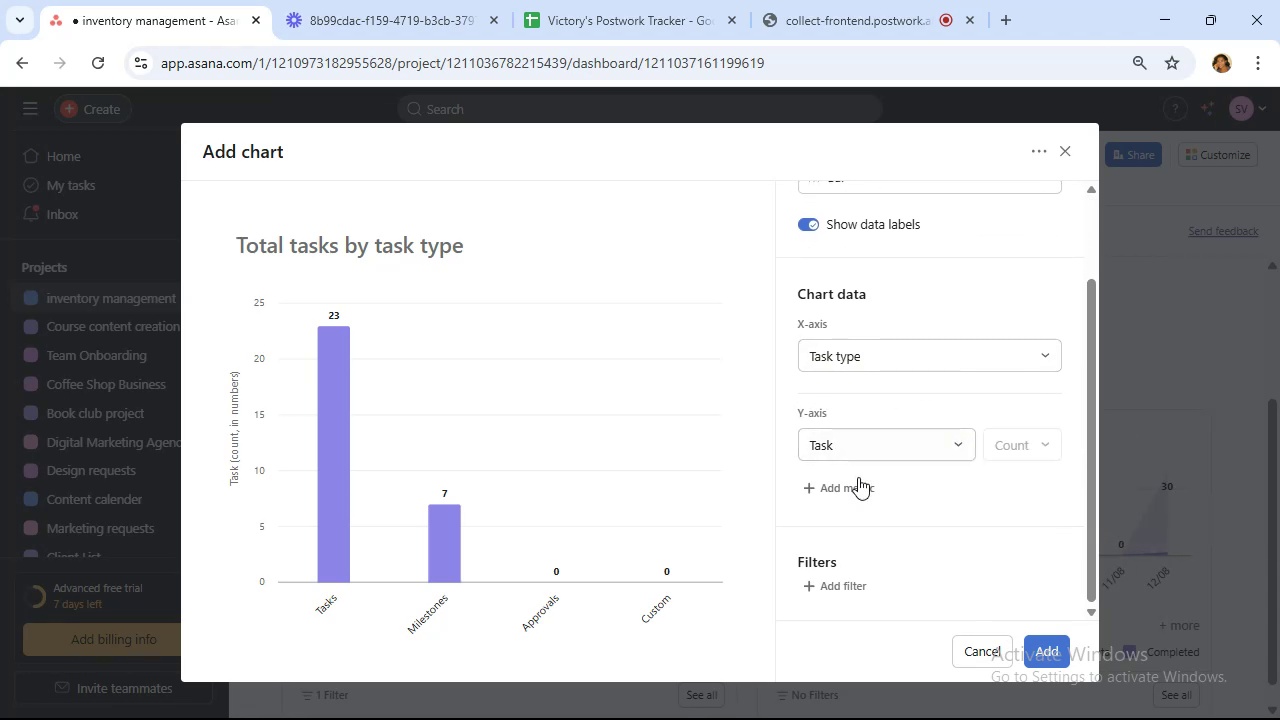 
left_click([857, 487])
 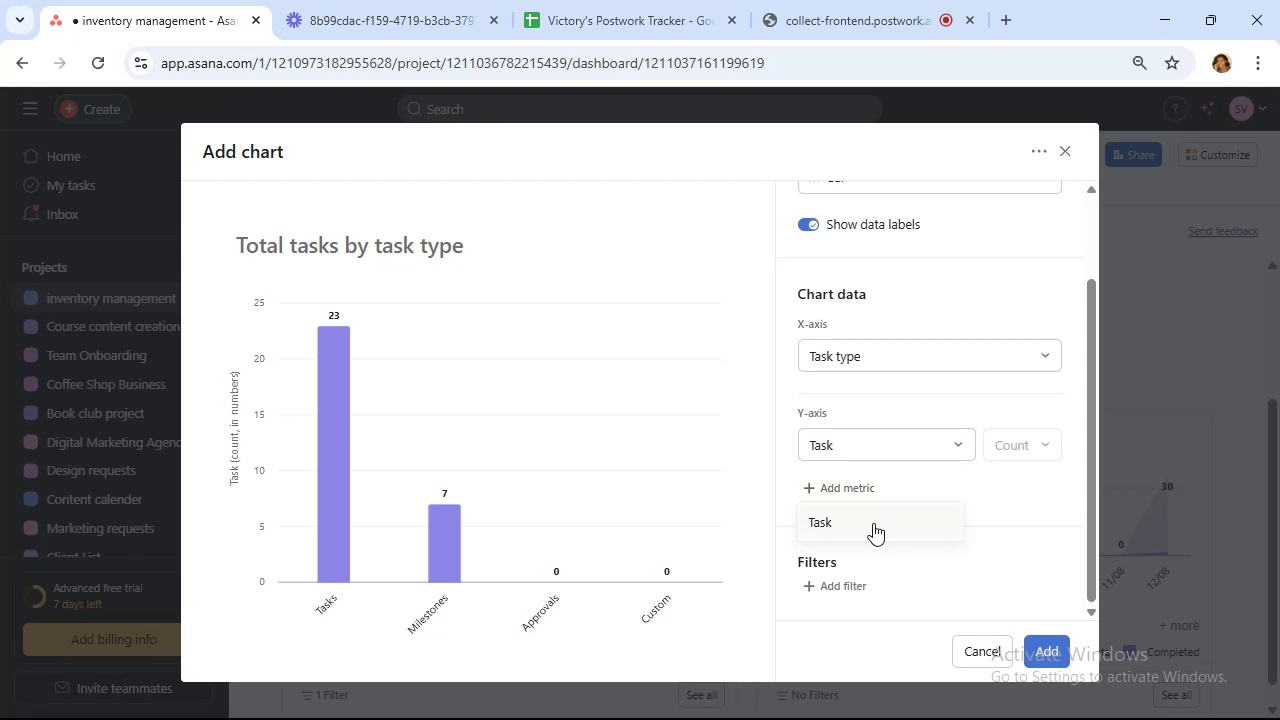 
left_click([873, 523])
 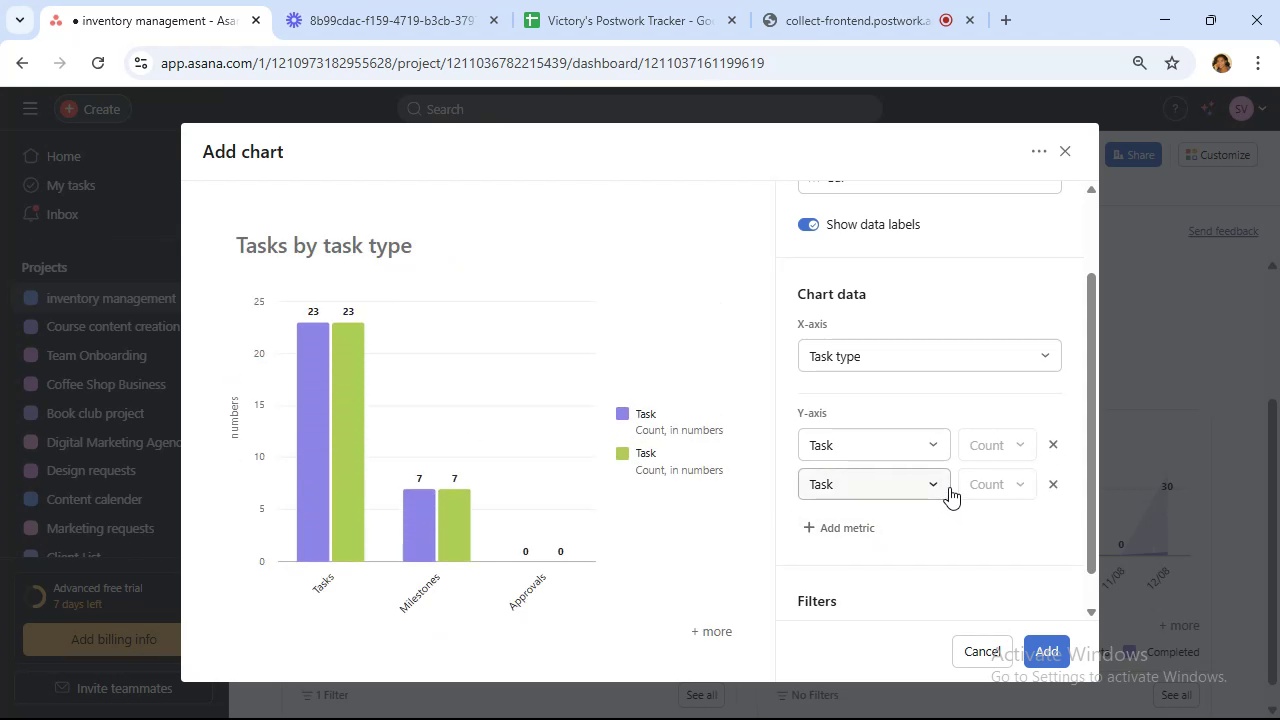 
left_click([940, 482])
 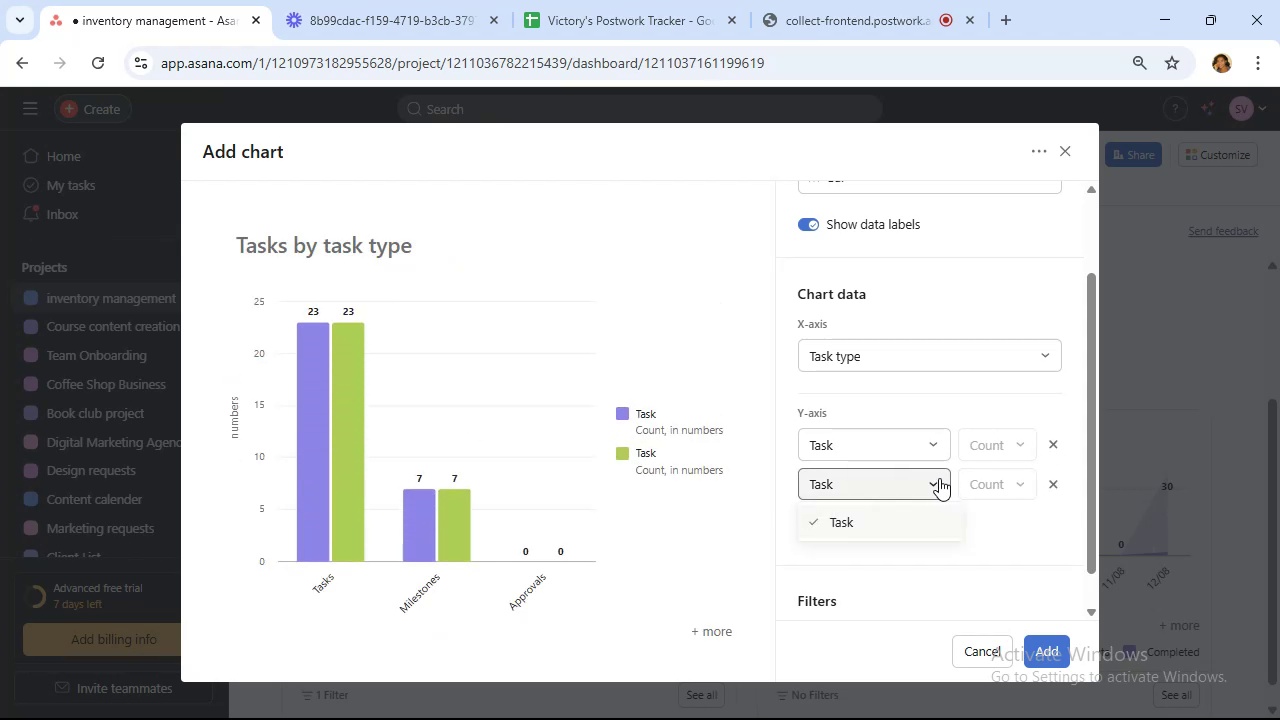 
left_click([939, 477])
 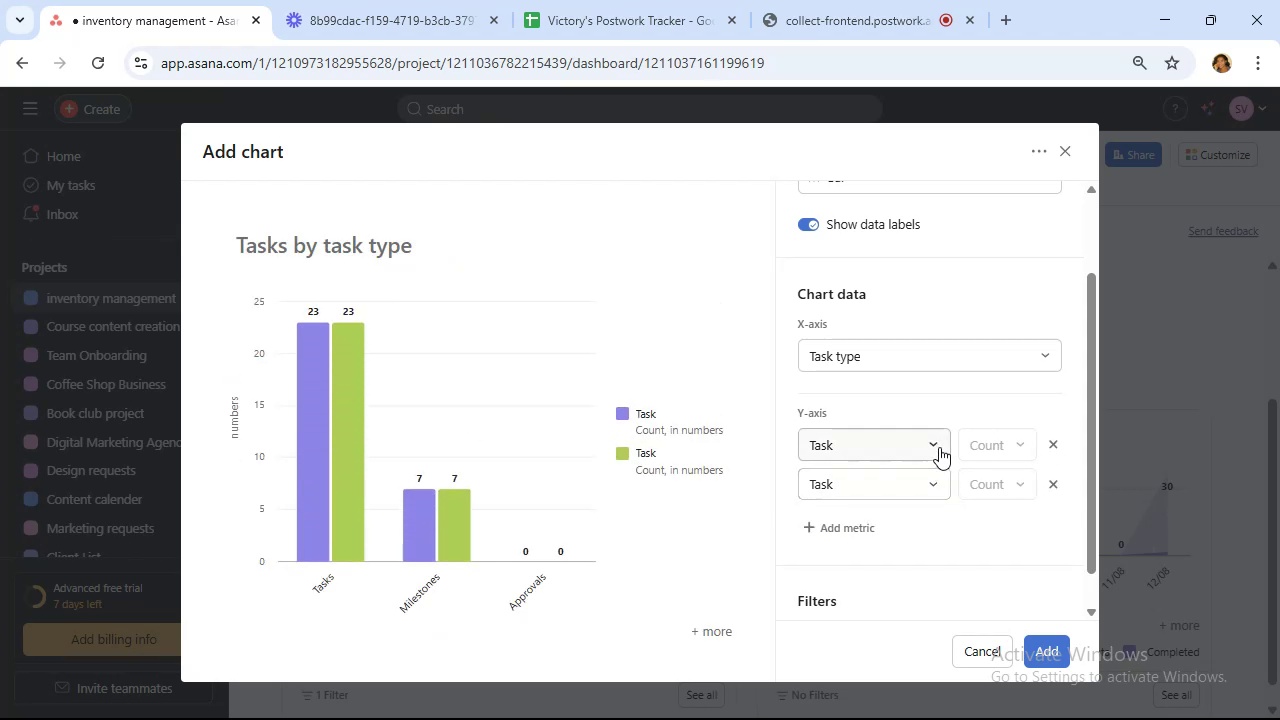 
left_click([939, 445])
 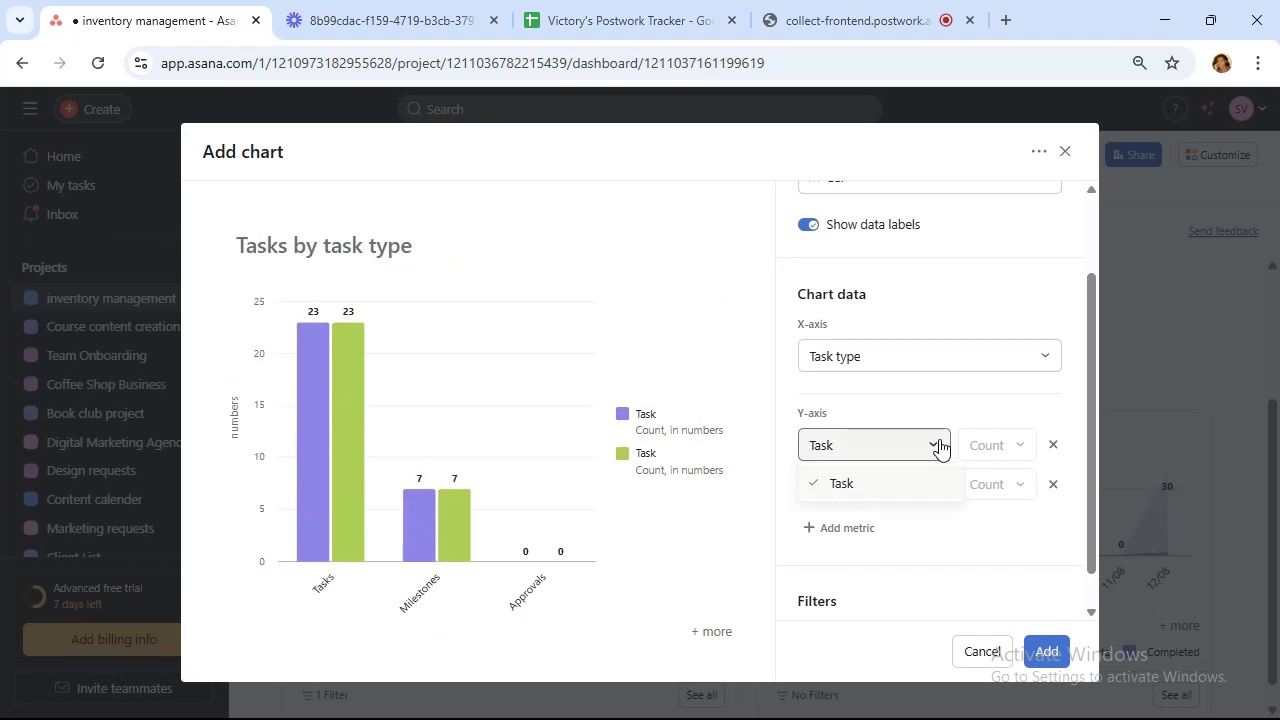 
left_click([939, 439])
 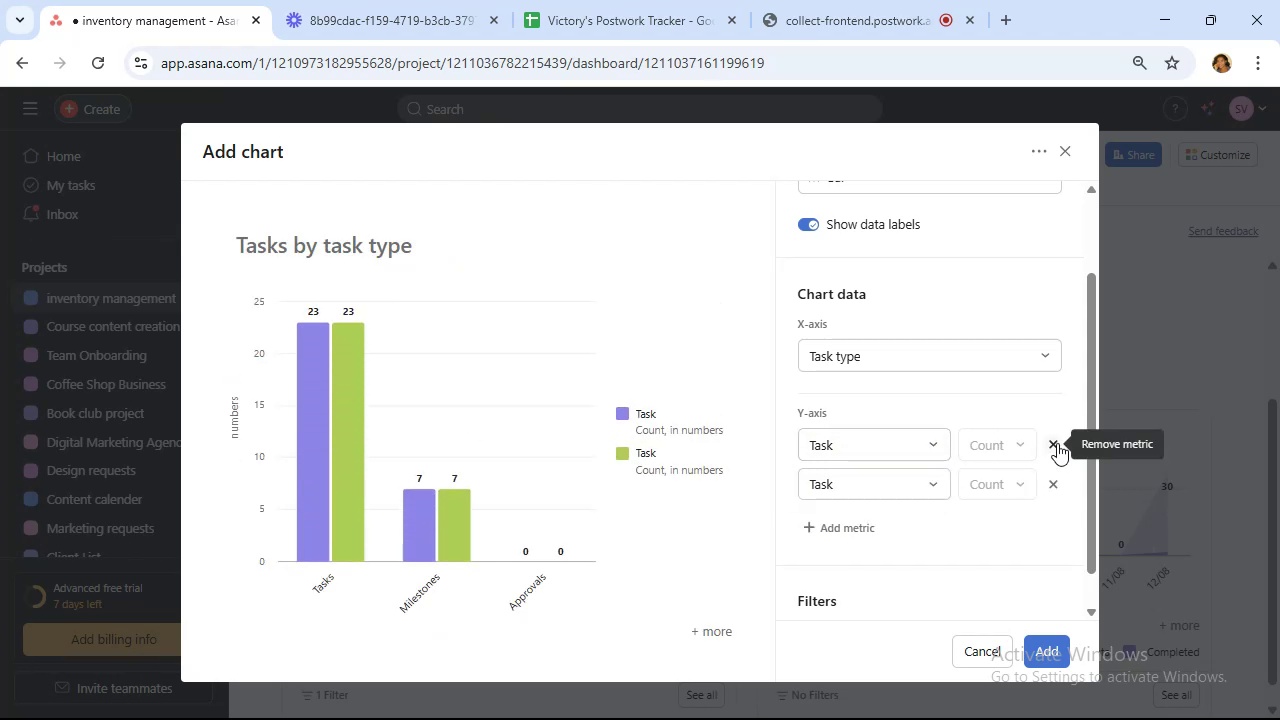 
left_click([1055, 443])
 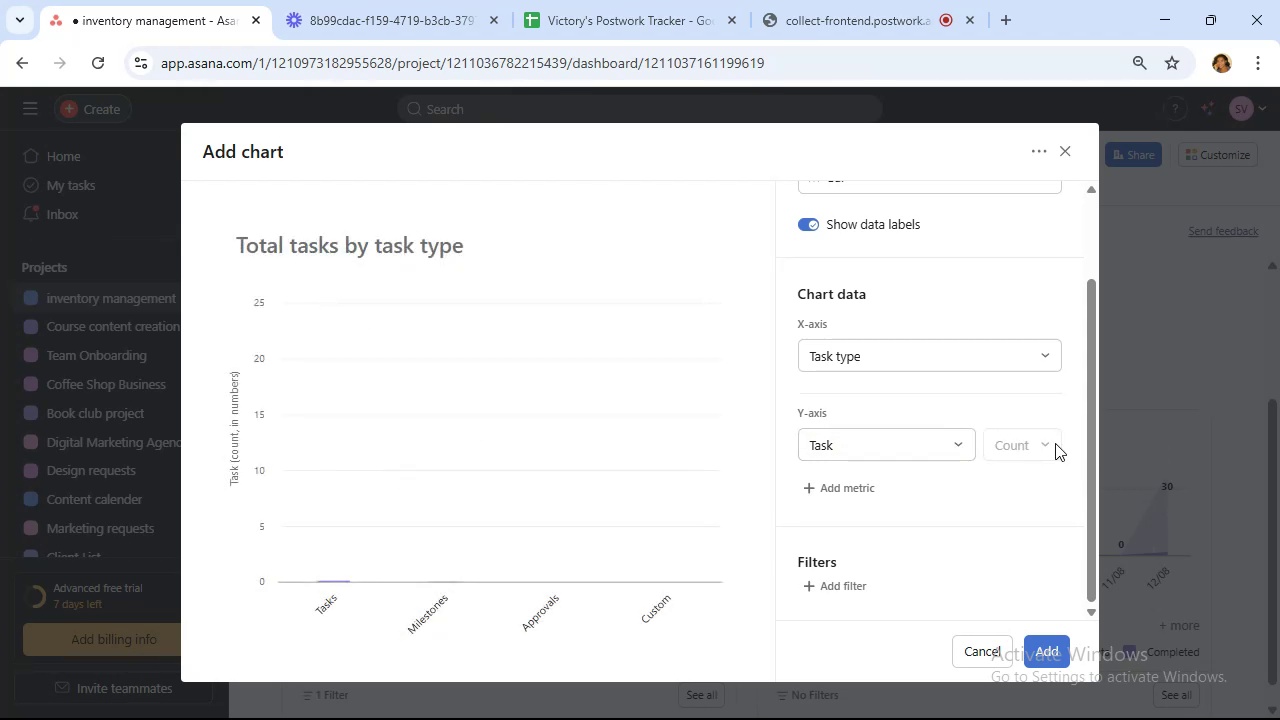 
left_click([1055, 443])
 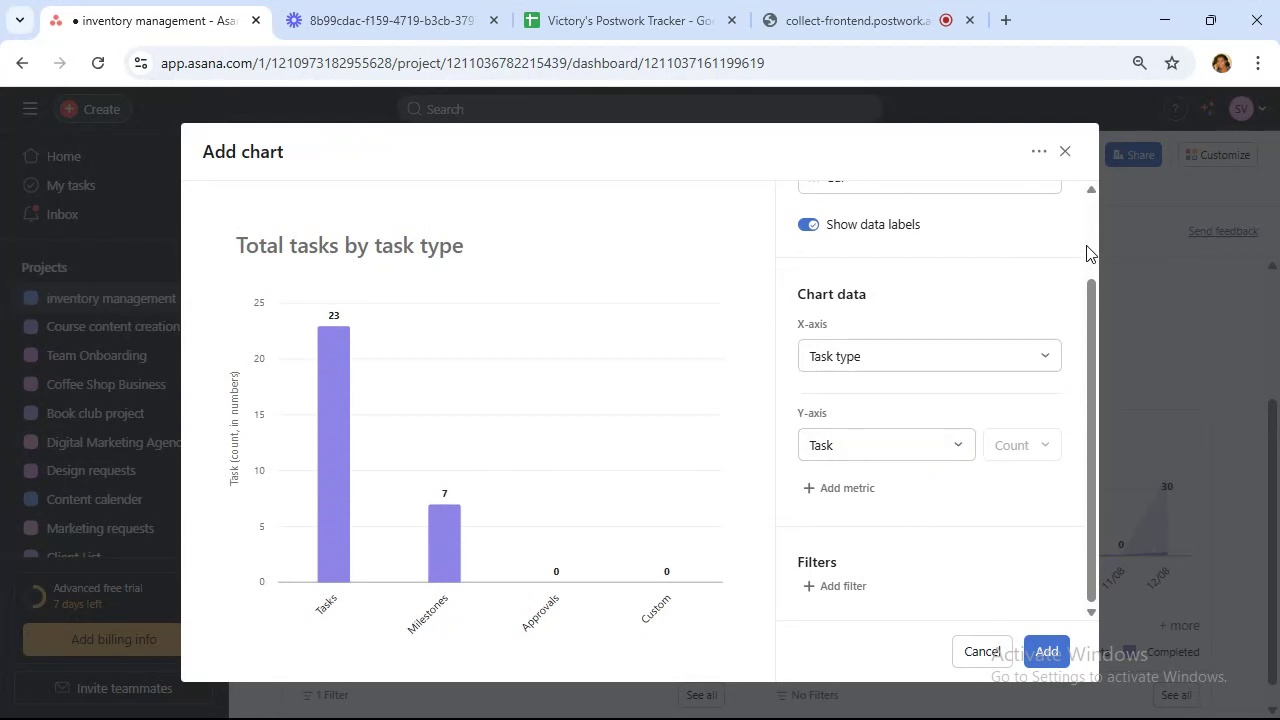 
left_click([1062, 150])
 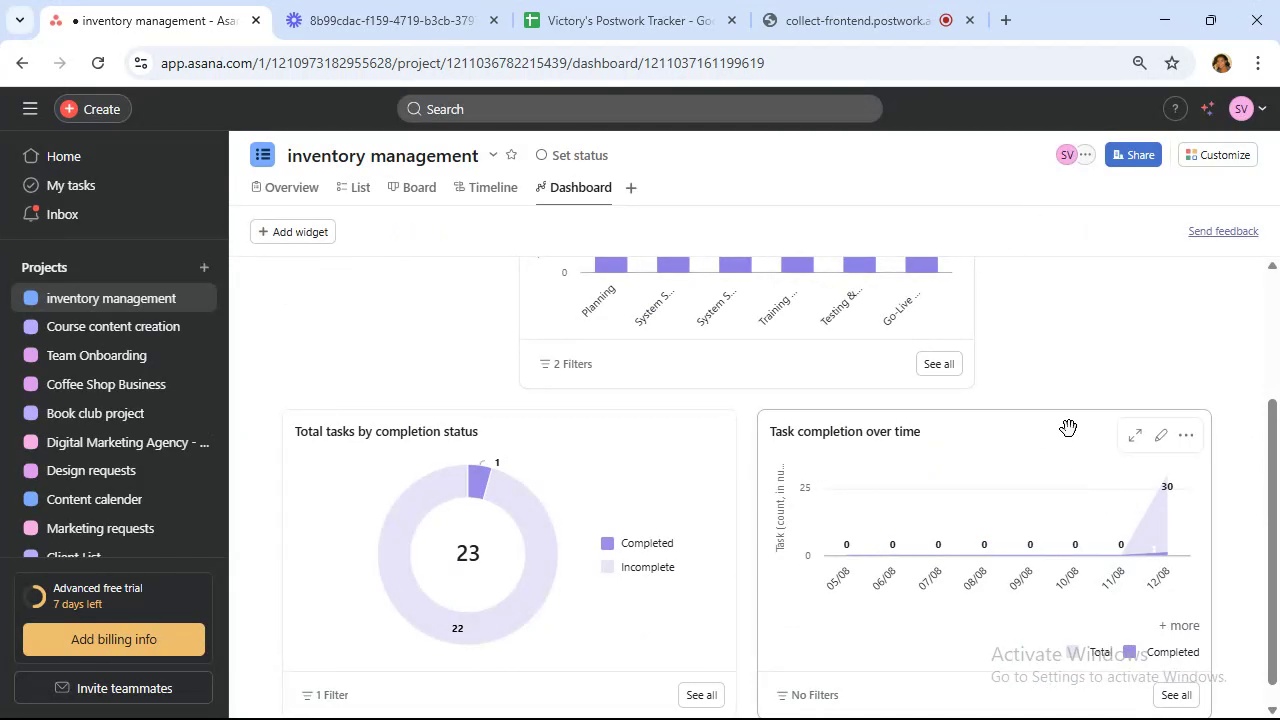 